 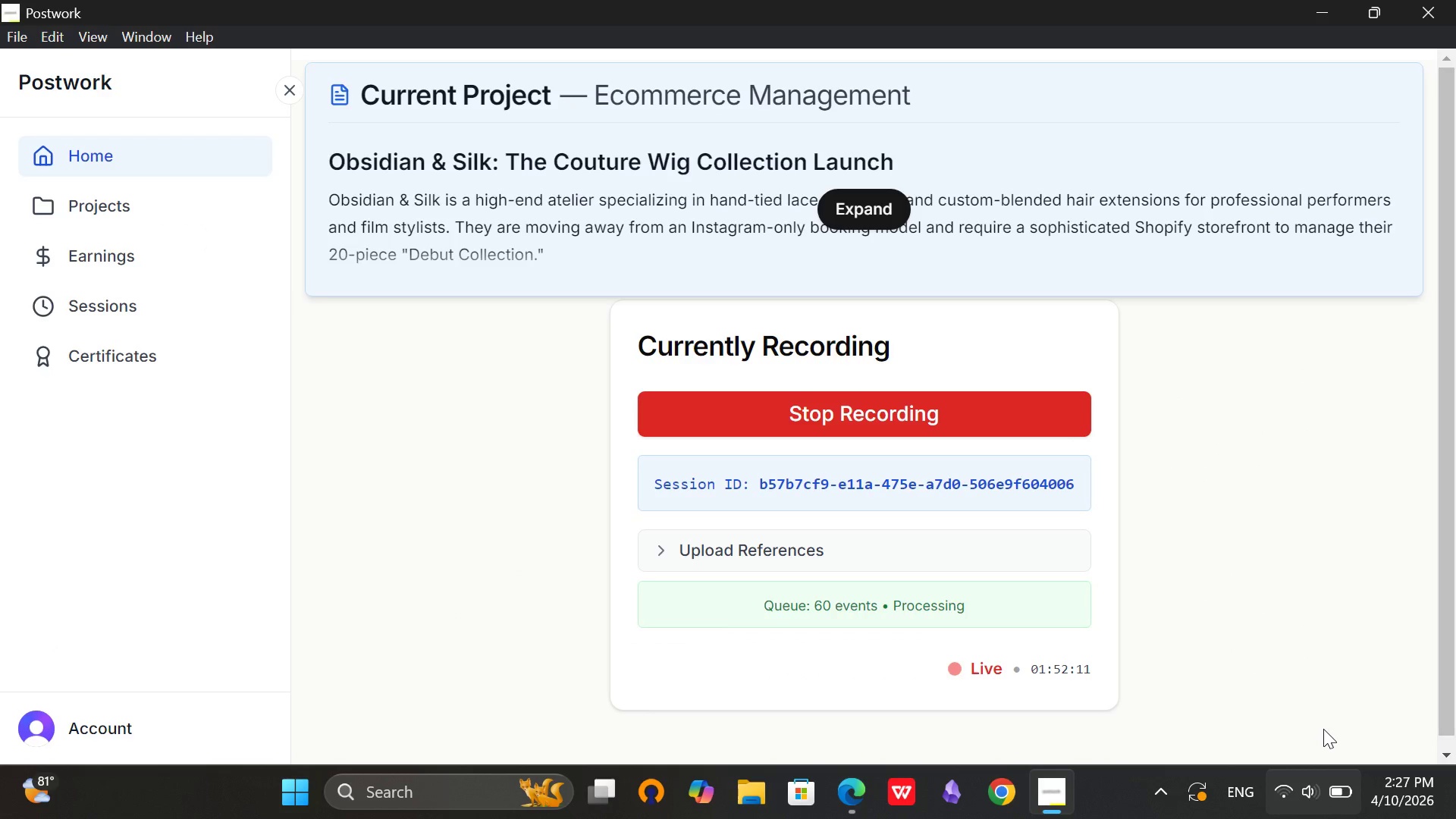 
left_click([1304, 815])
 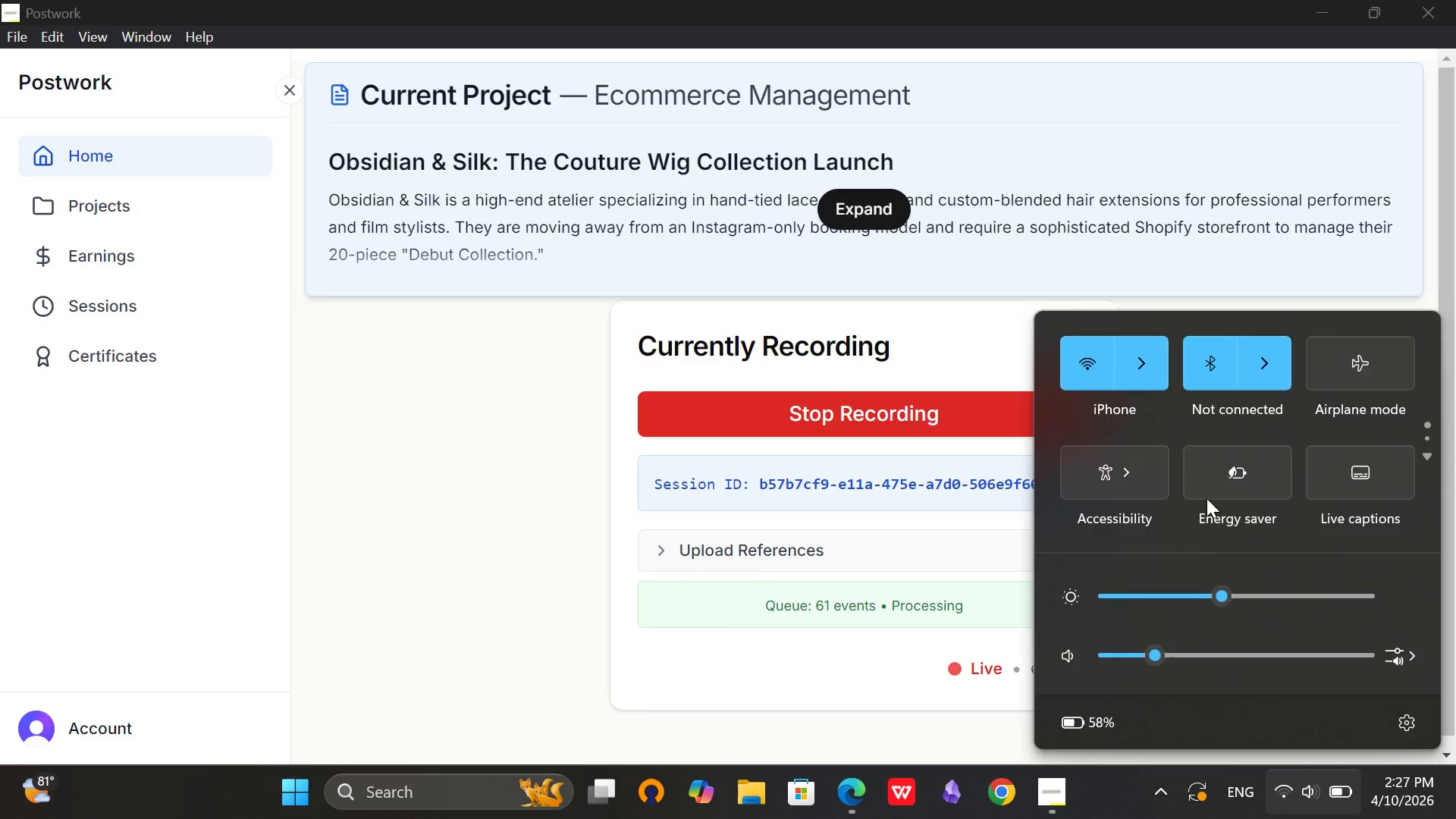 
left_click([1157, 376])
 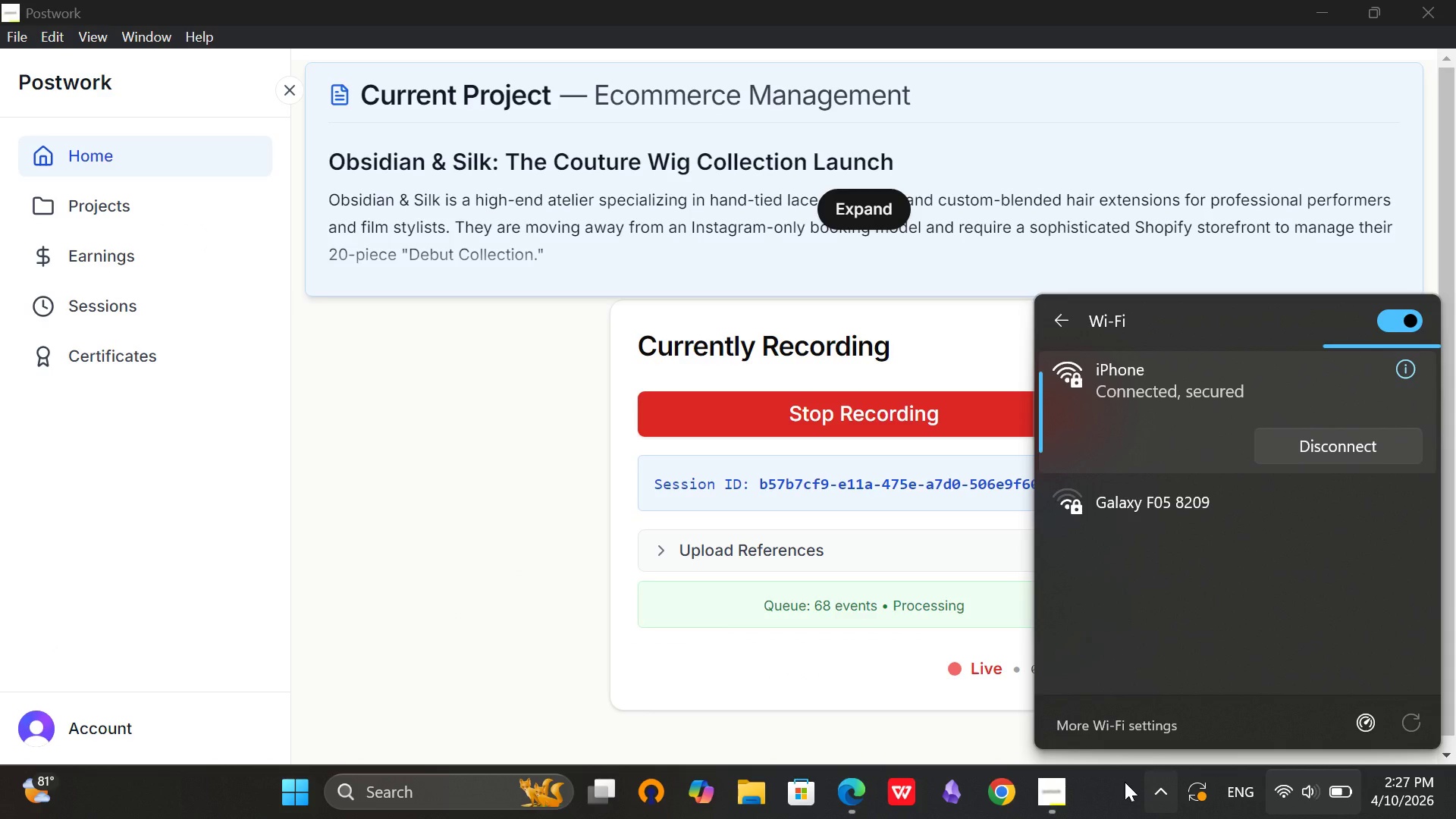 
left_click([1113, 797])
 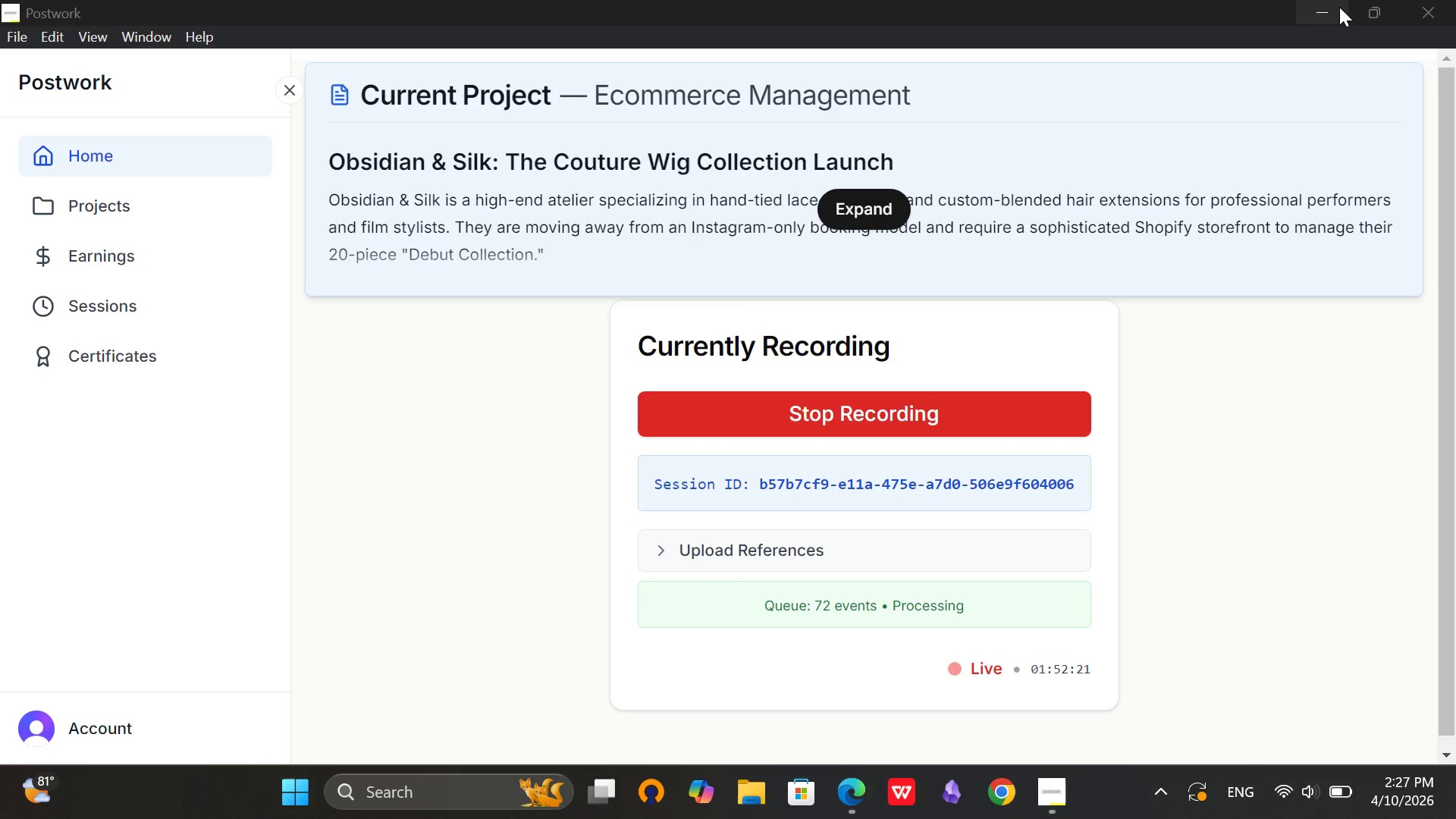 
left_click([1338, 6])
 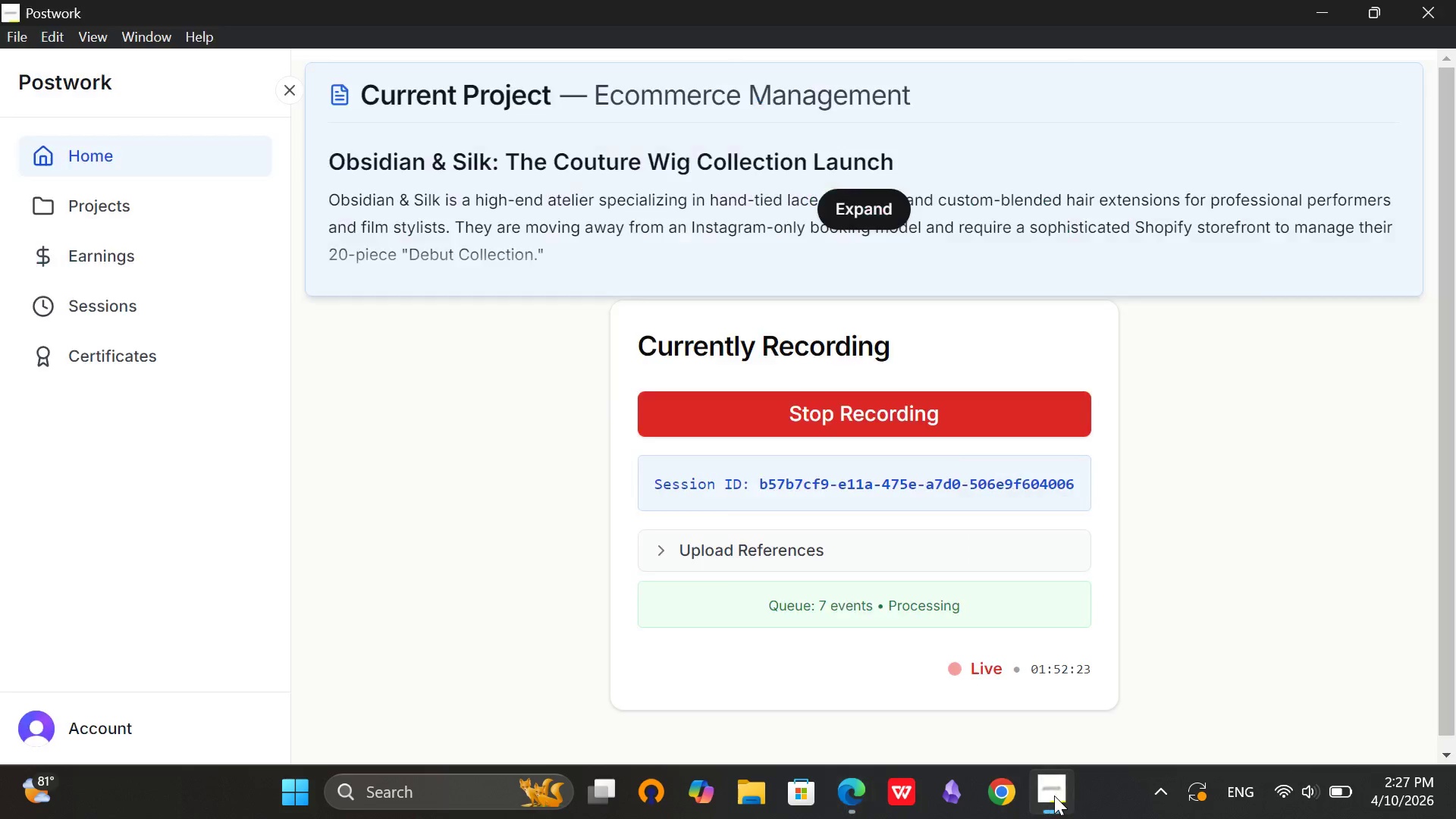 
left_click([1054, 795])